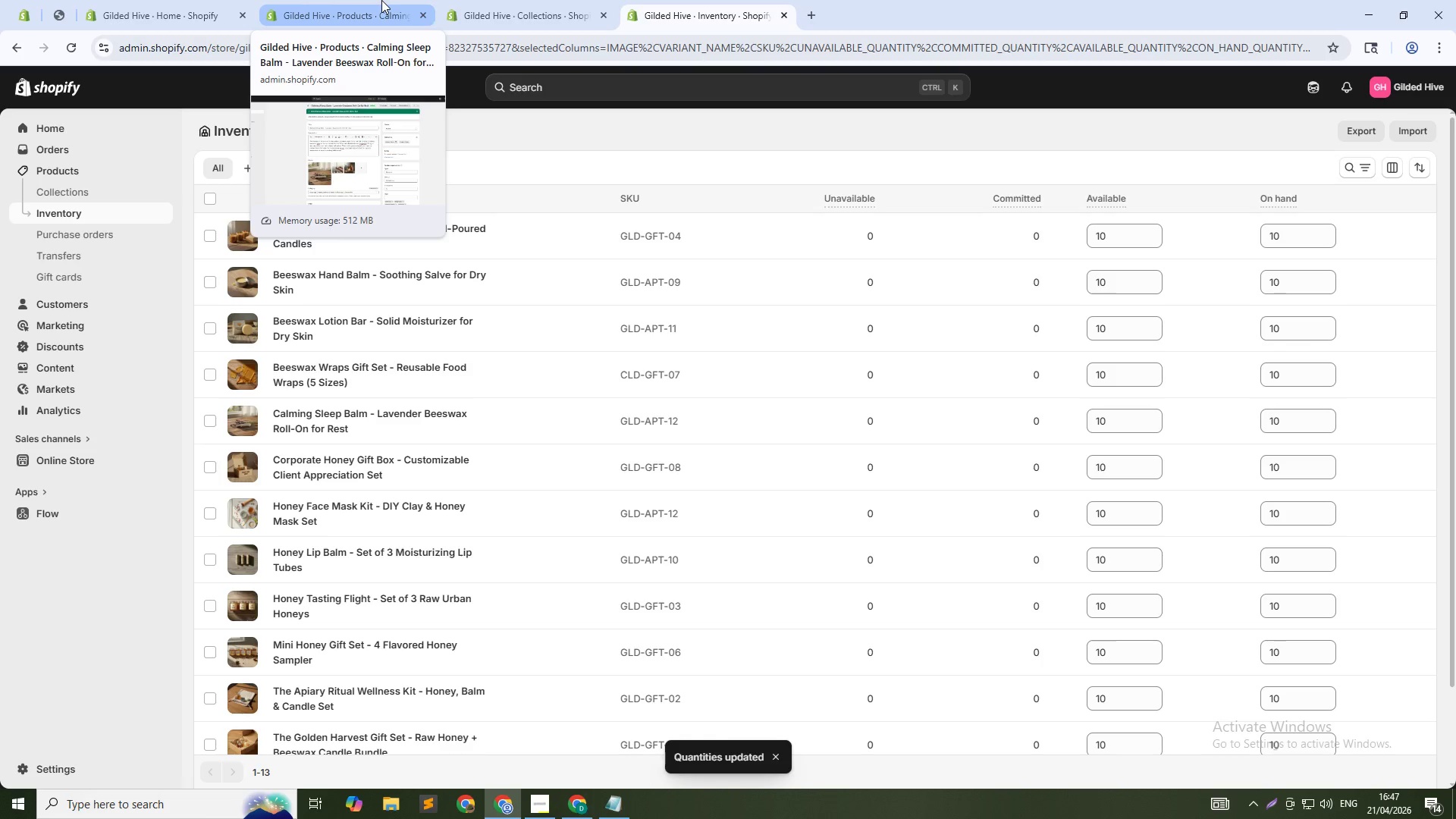 
left_click([379, 0])
 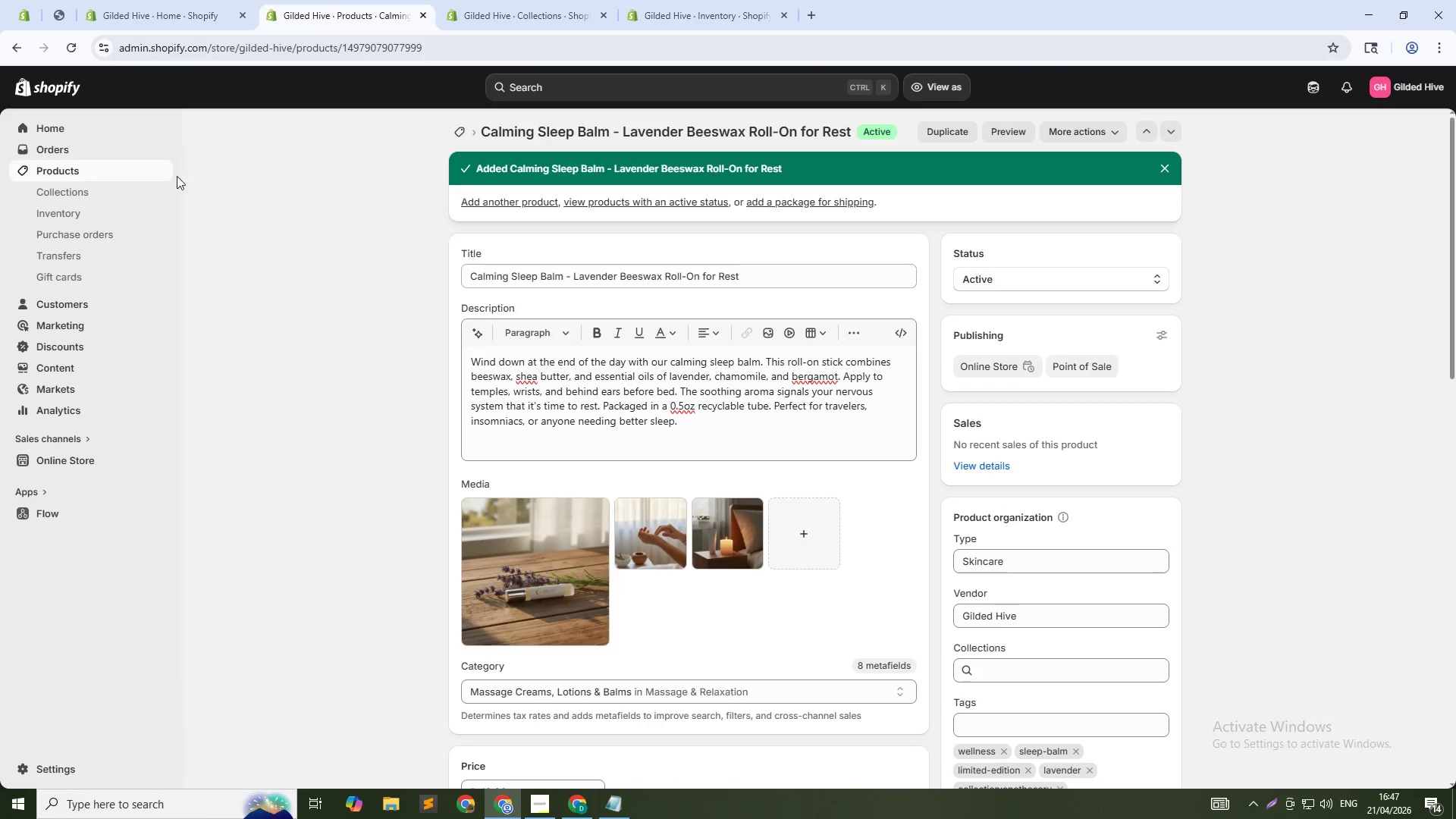 
left_click([89, 170])
 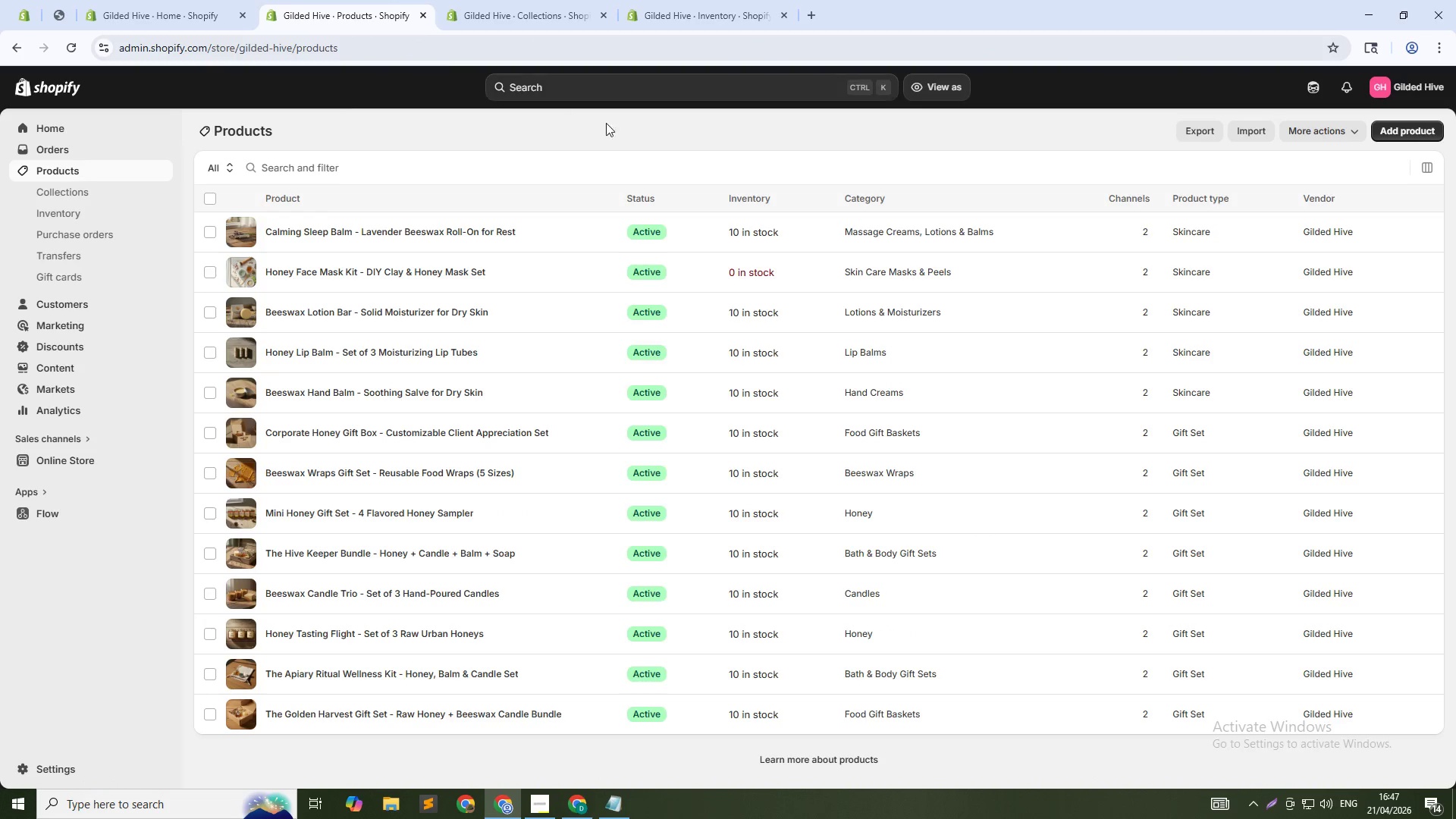 
left_click([710, 47])
 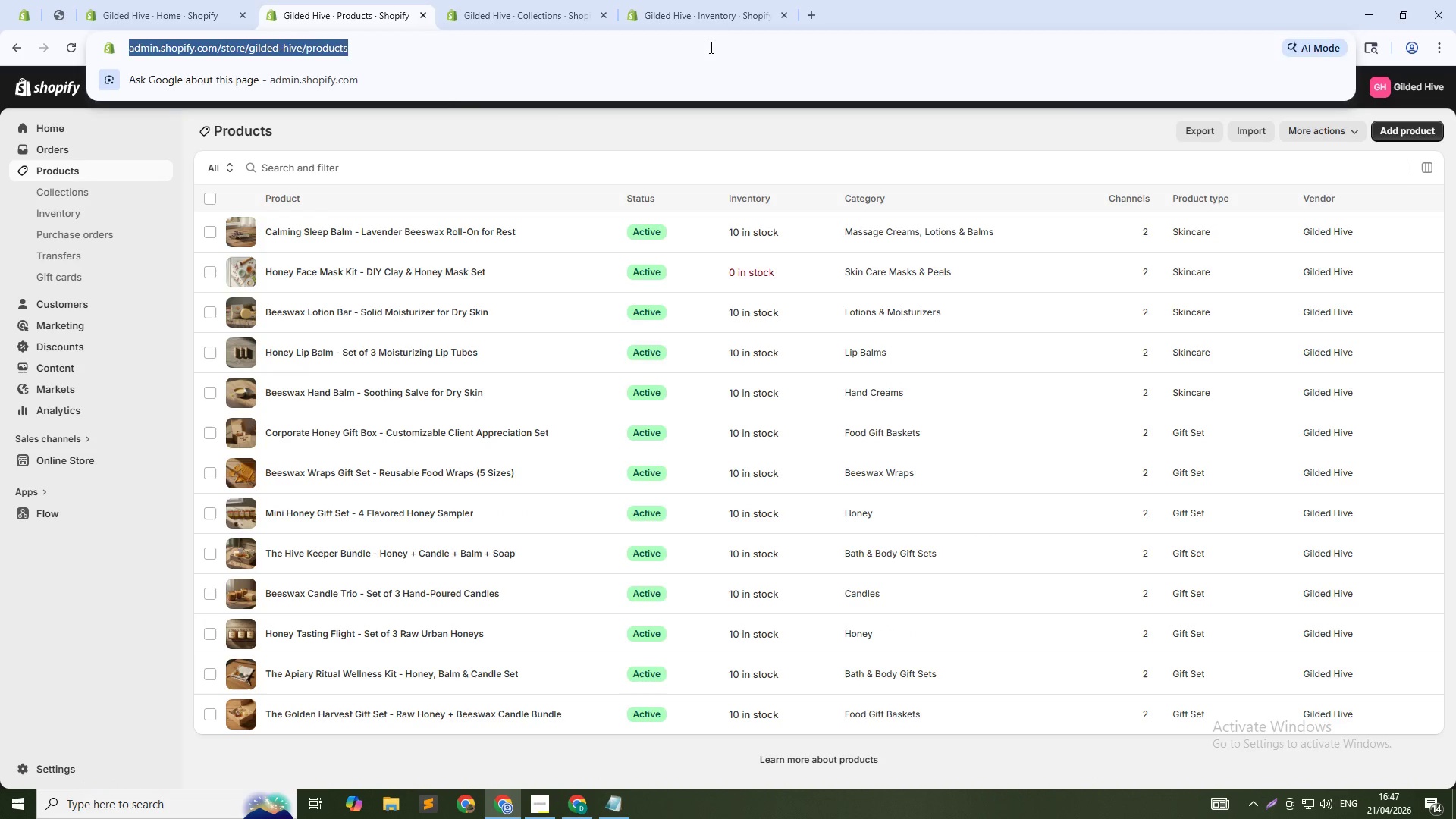 
key(NumpadEnter)
 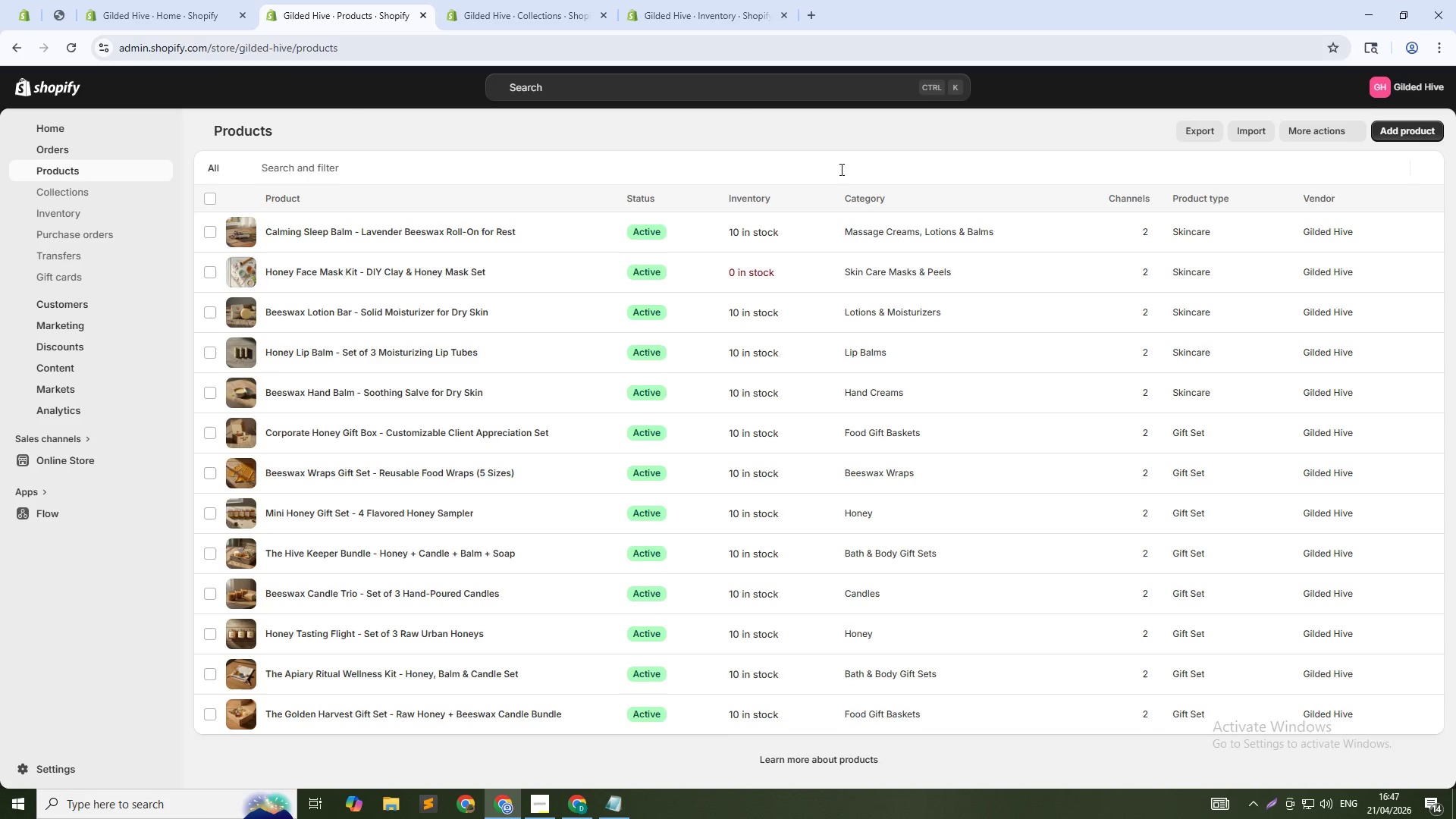 
wait(9.55)
 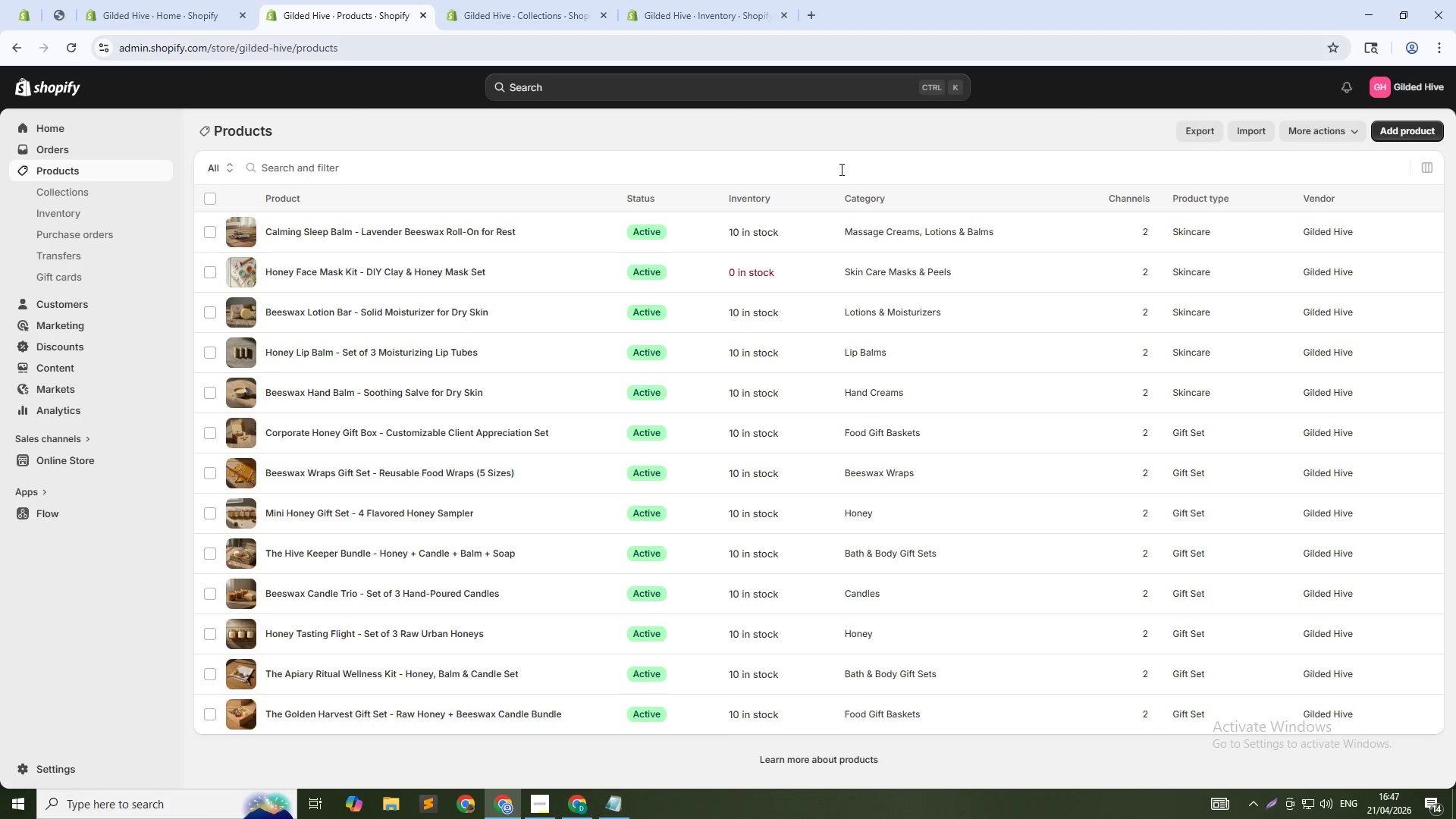 
key(Alt+Tab)